 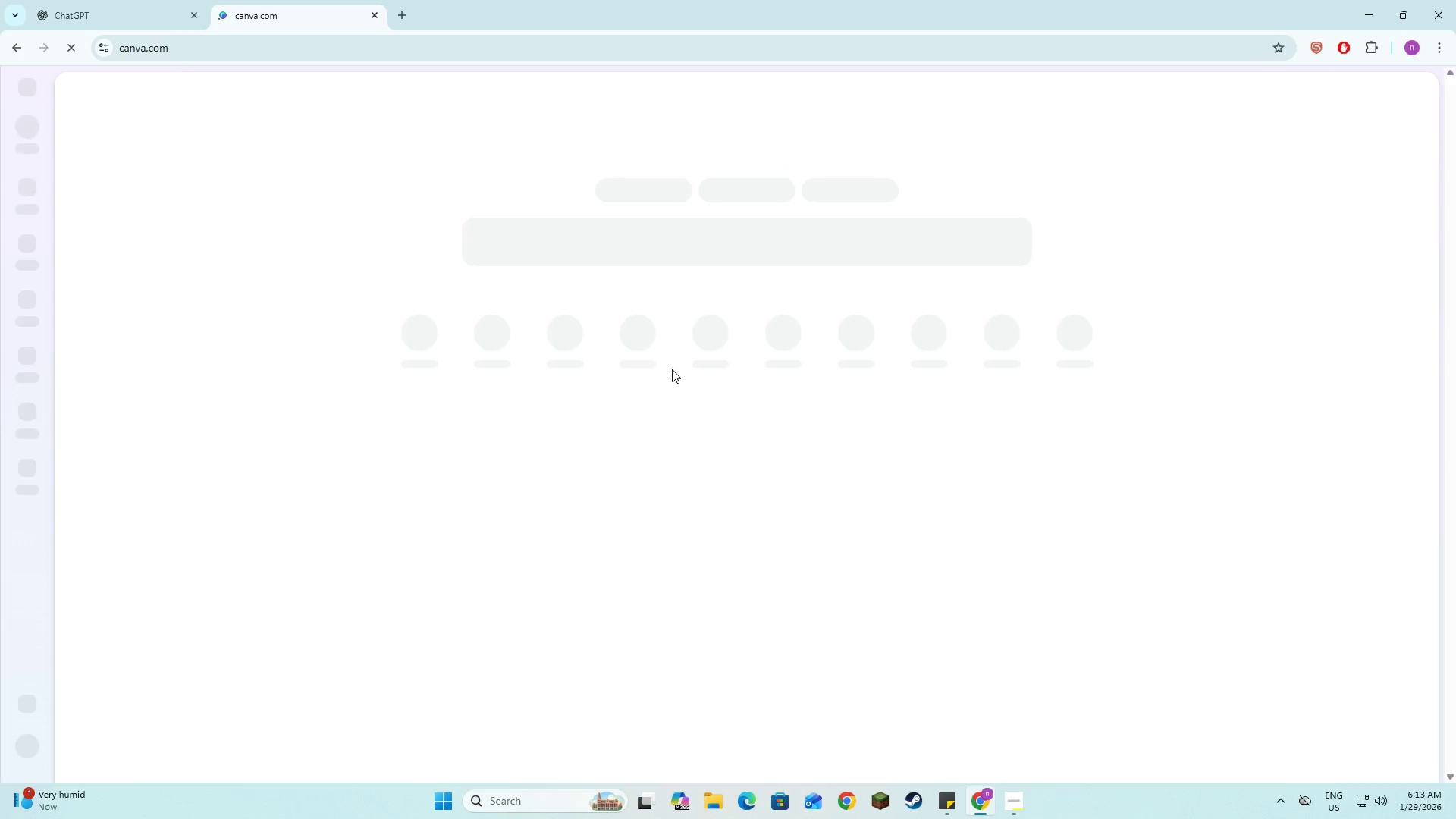 
left_click([271, 463])
 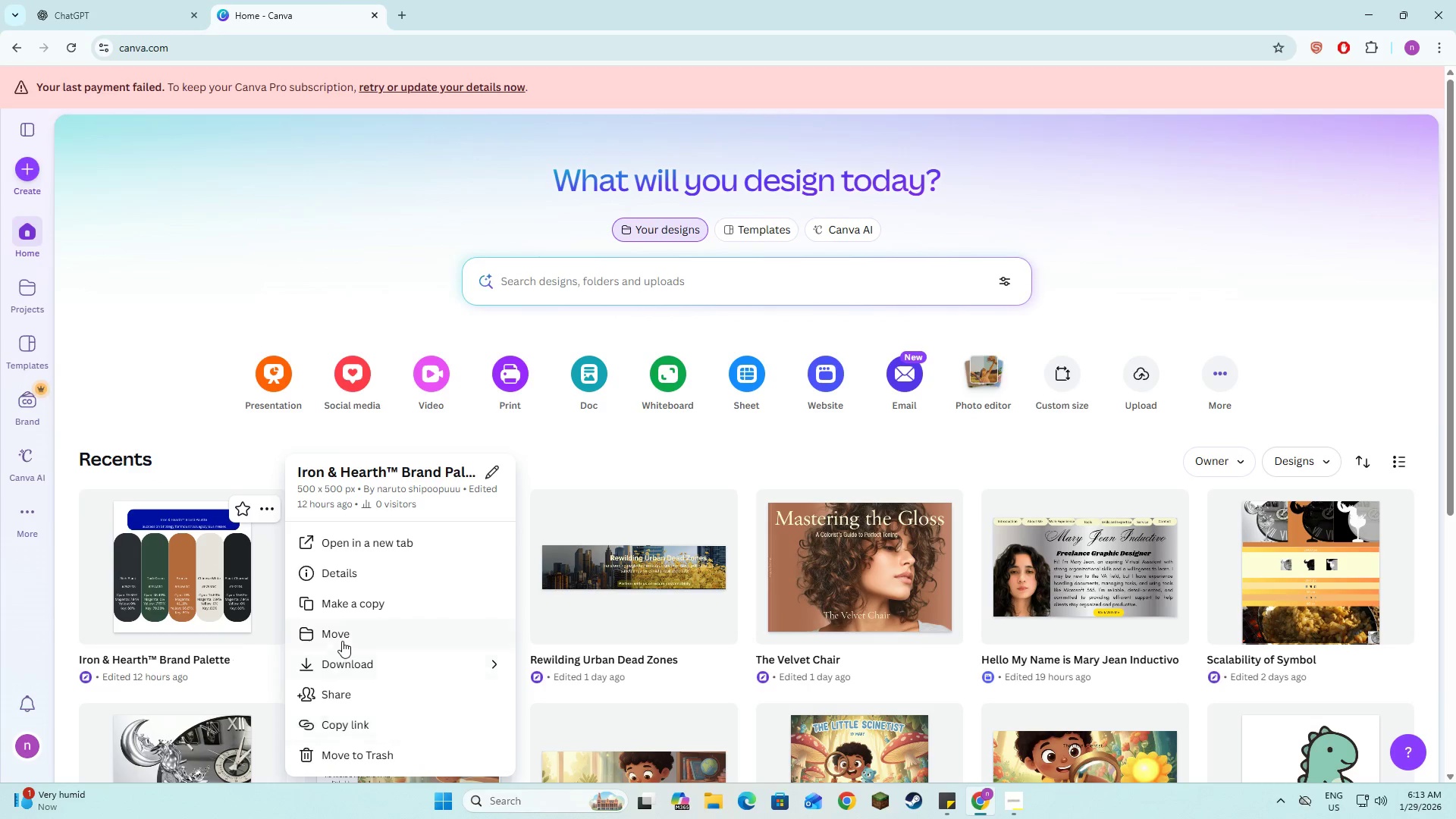 
left_click([476, 752])
 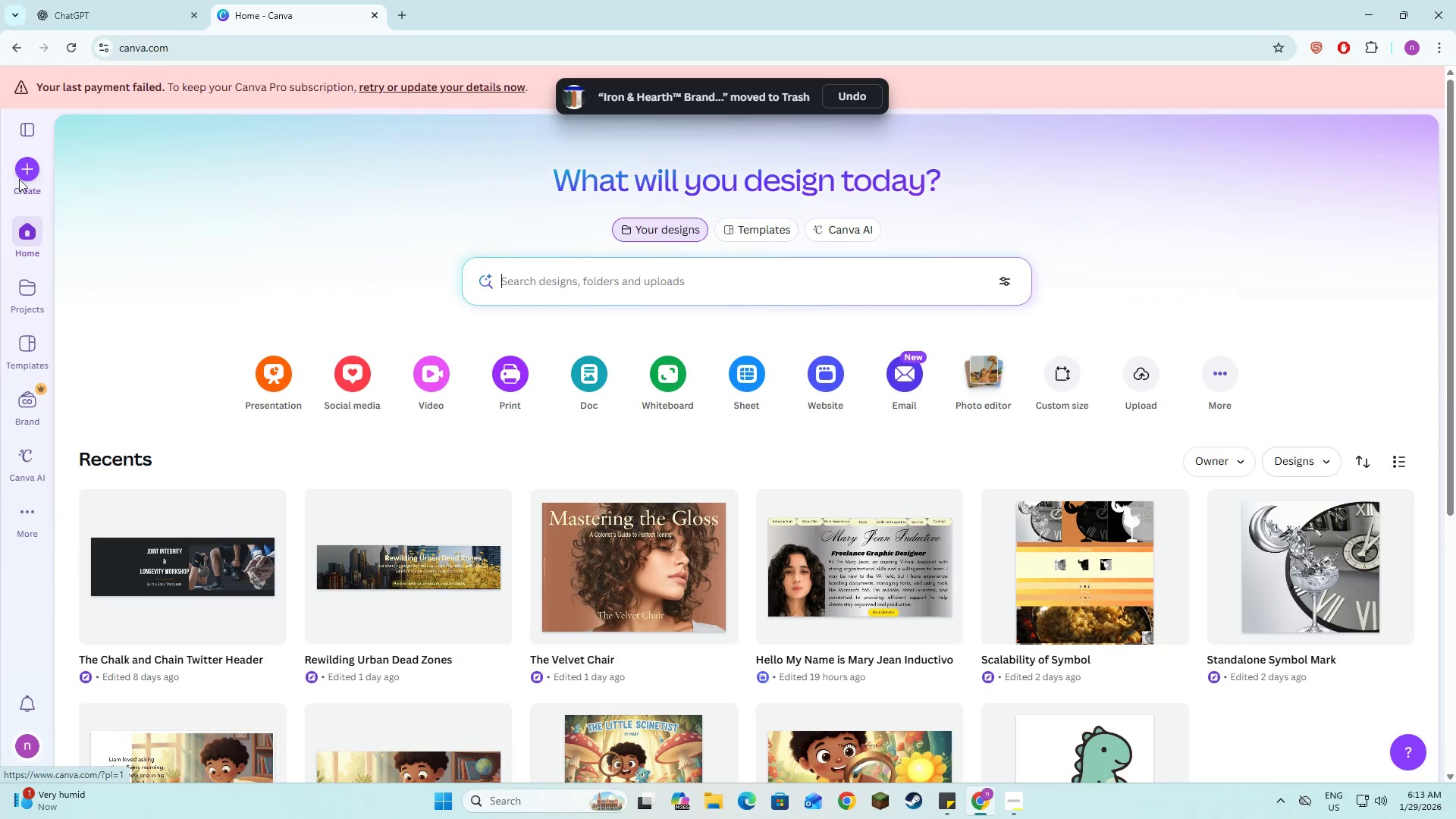 
key(Alt+AltLeft)
 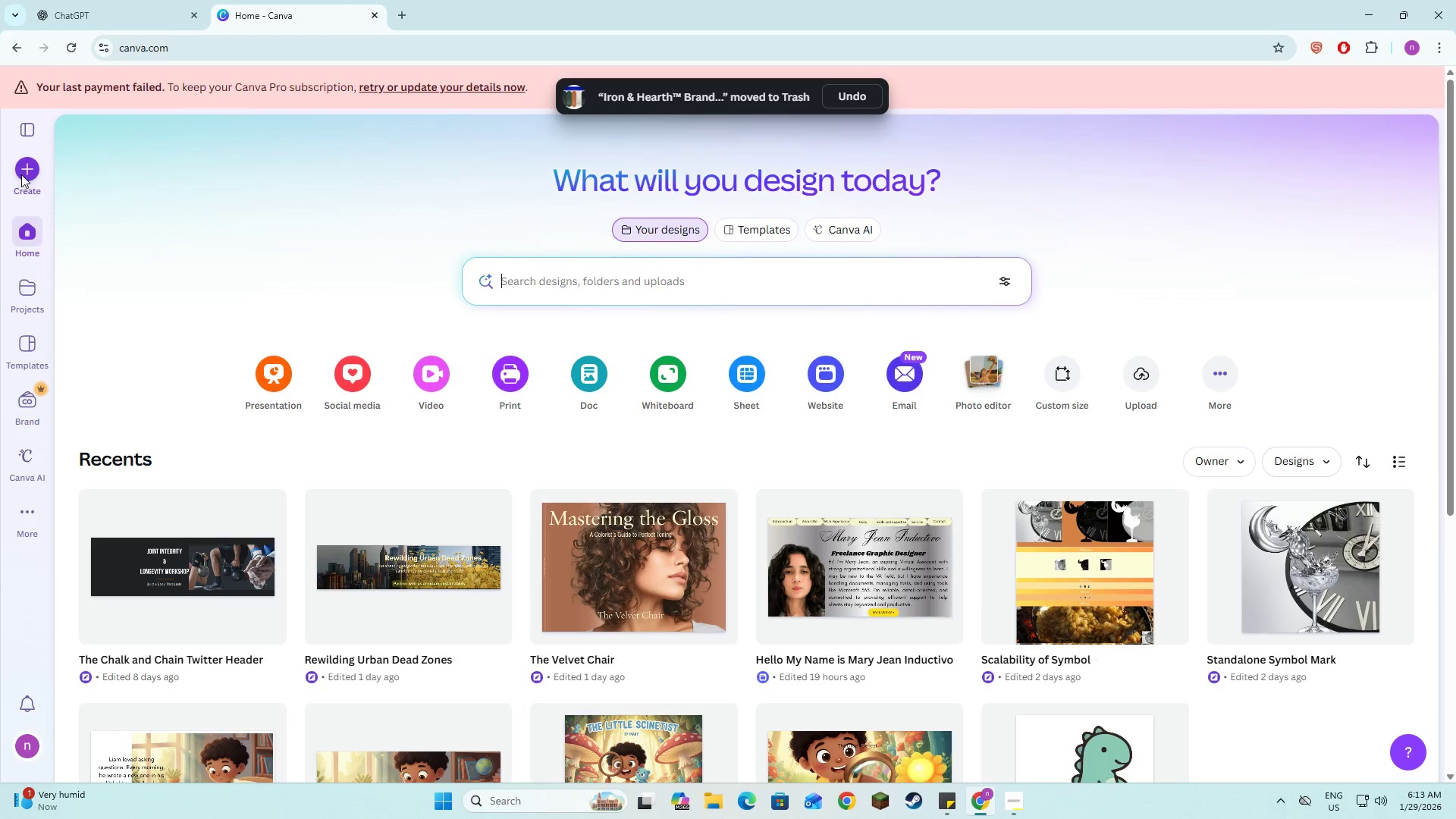 
key(Alt+Tab)